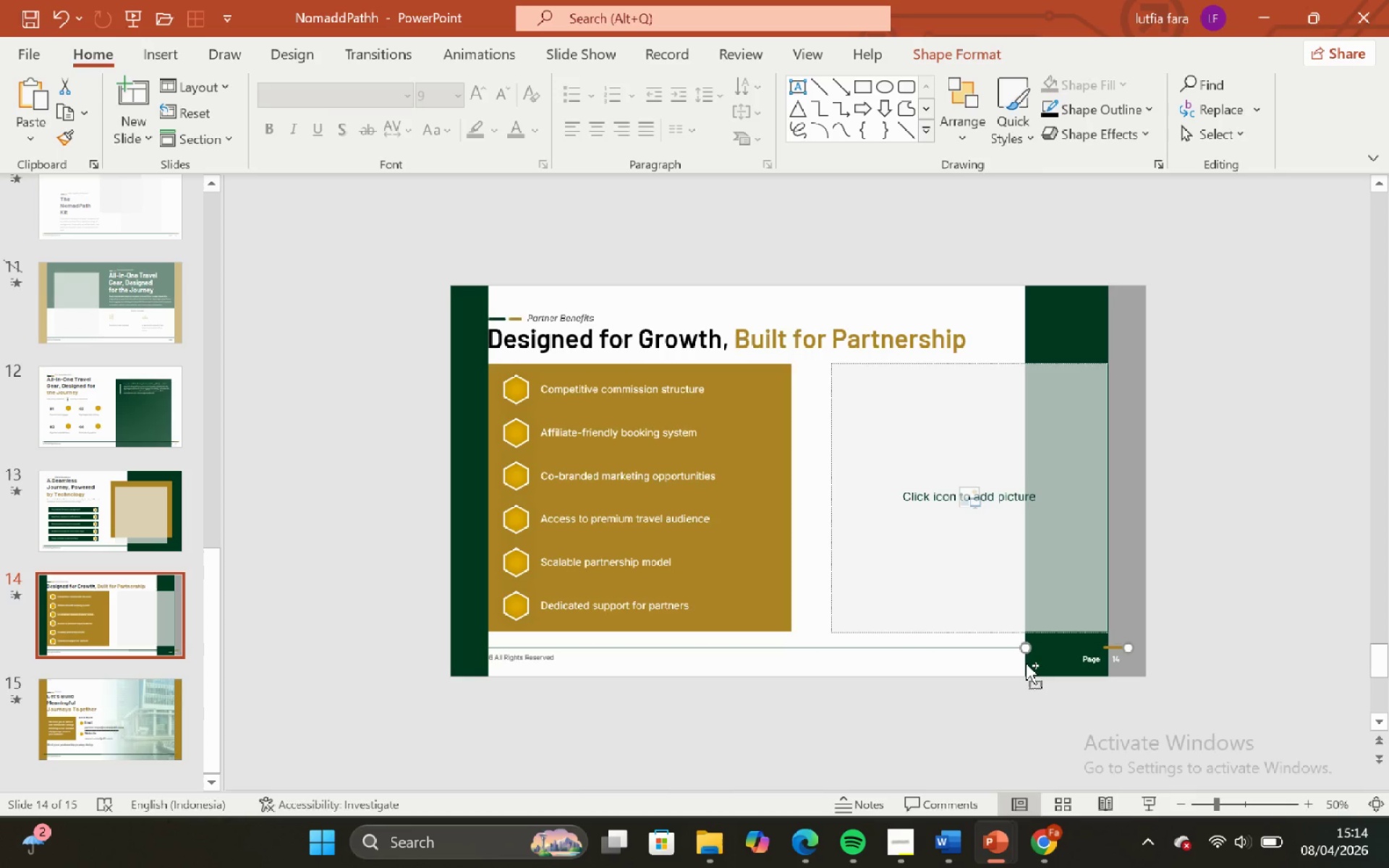 
hold_key(key=ControlLeft, duration=2.23)
hold_key(key=ShiftLeft, duration=2.03)
scroll: coordinate [1010, 655], scroll_direction: up, amount: 6.0
 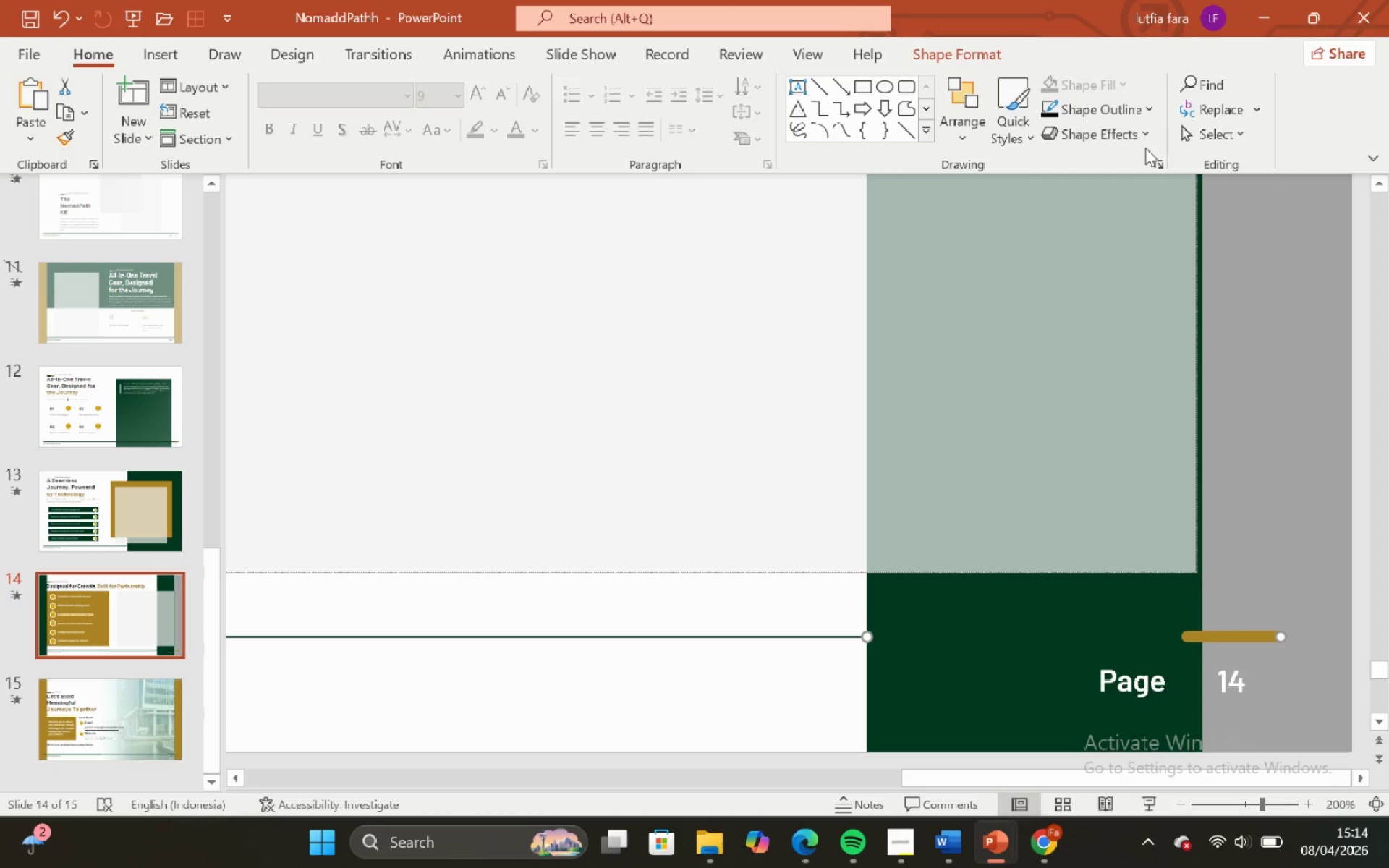 
left_click([1107, 109])
 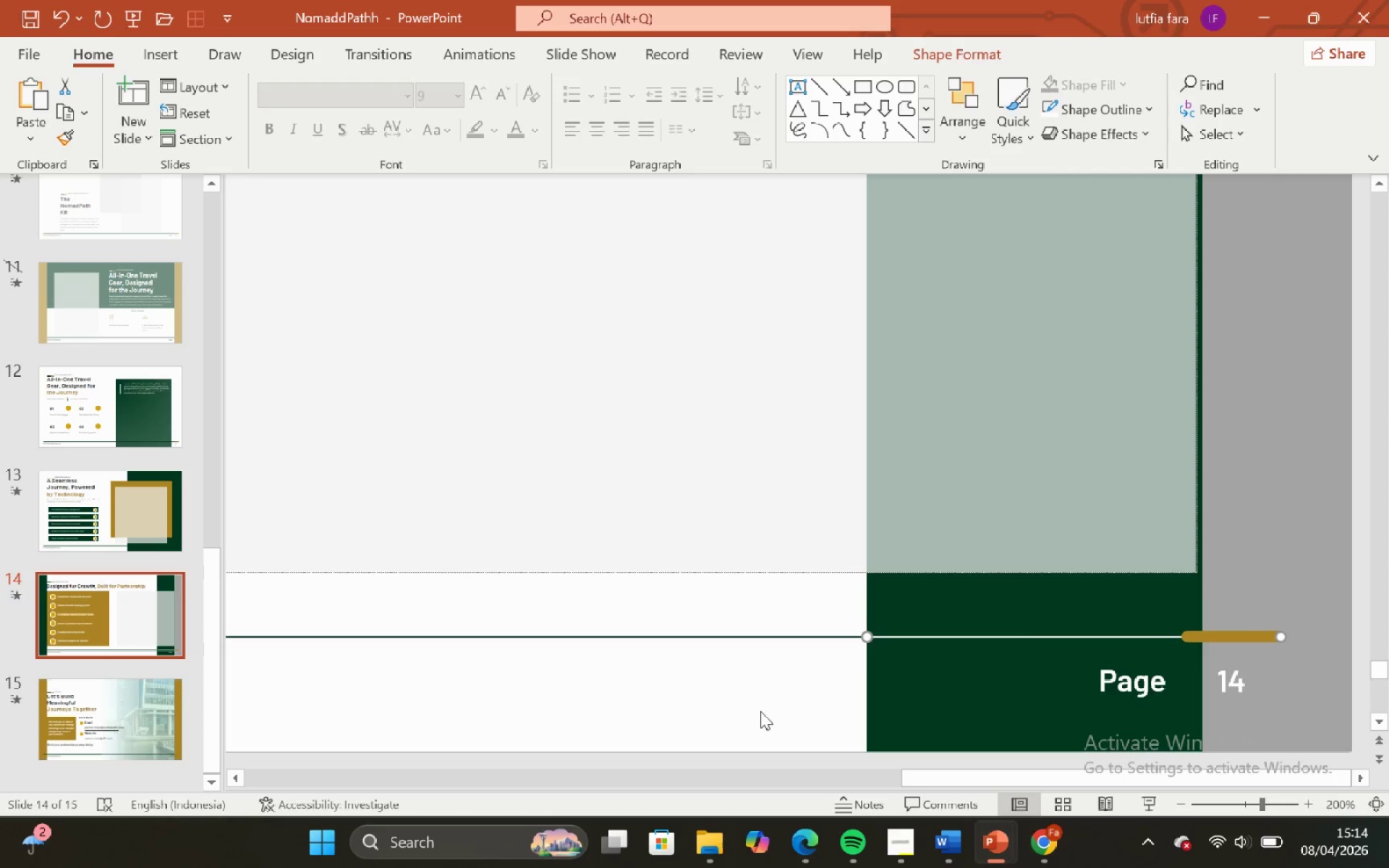 
left_click([760, 692])
 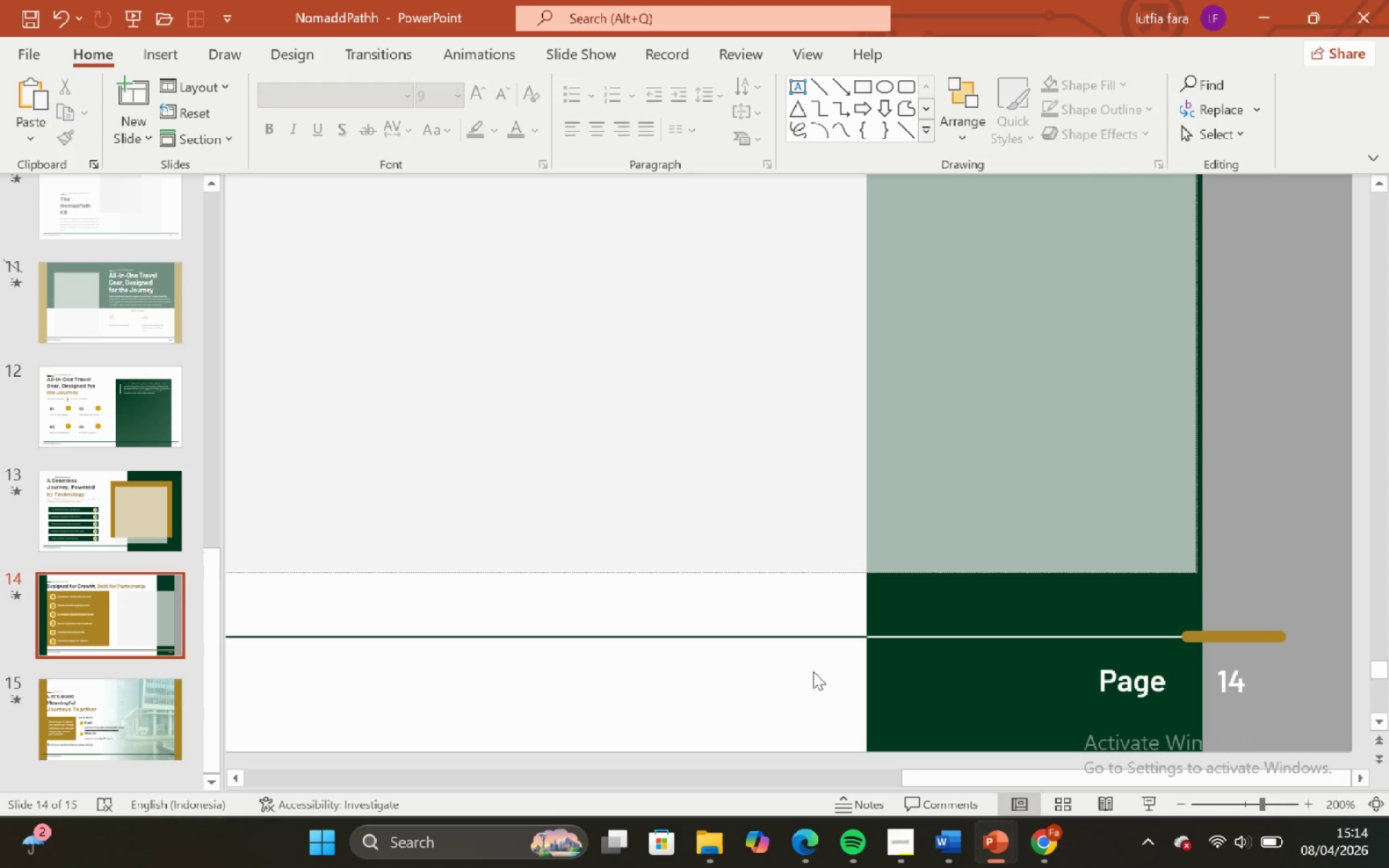 
hold_key(key=ControlLeft, duration=1.17)
hold_key(key=ShiftLeft, duration=1.12)
scroll: coordinate [814, 631], scroll_direction: down, amount: 4.0
 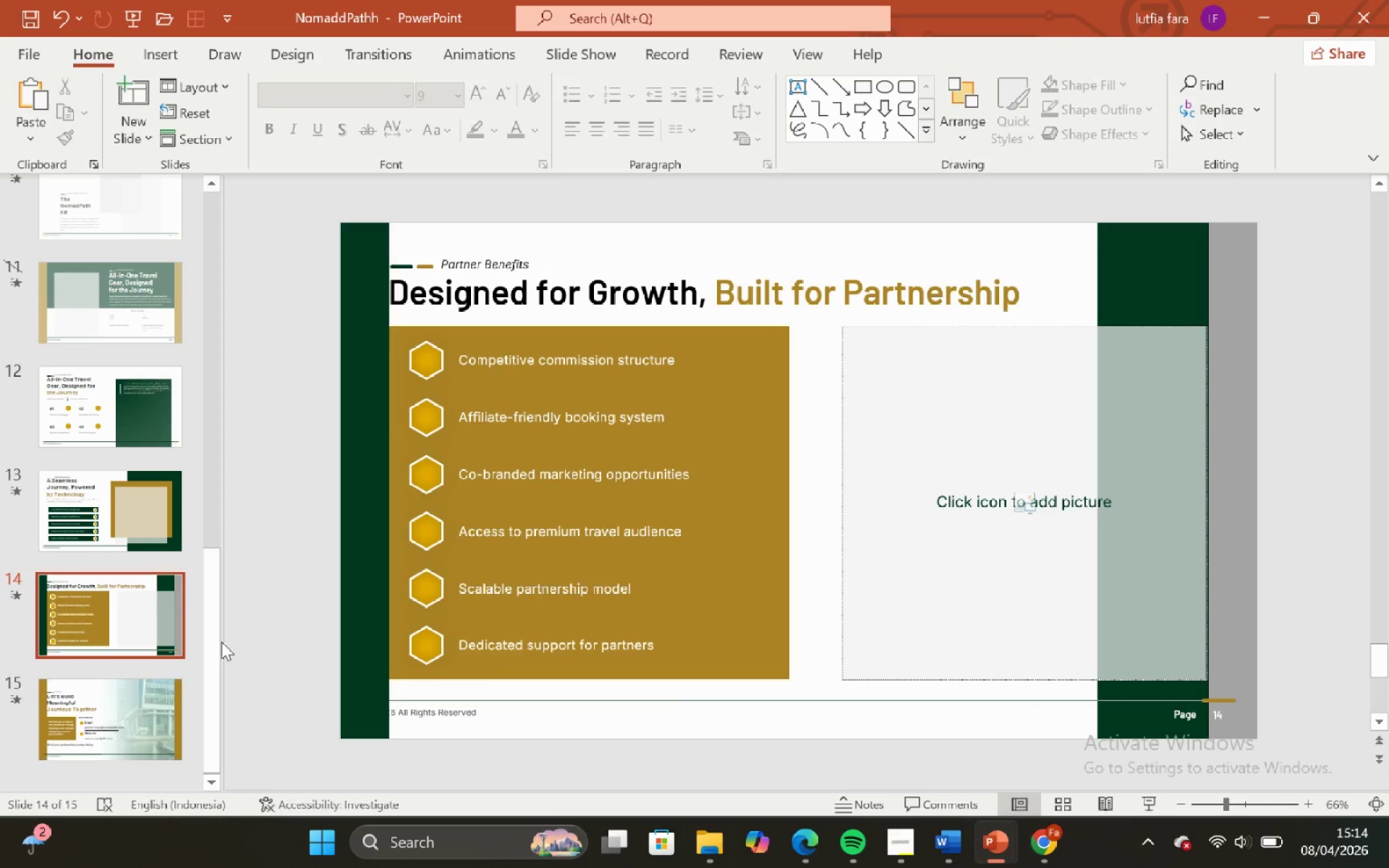 
left_click([114, 519])
 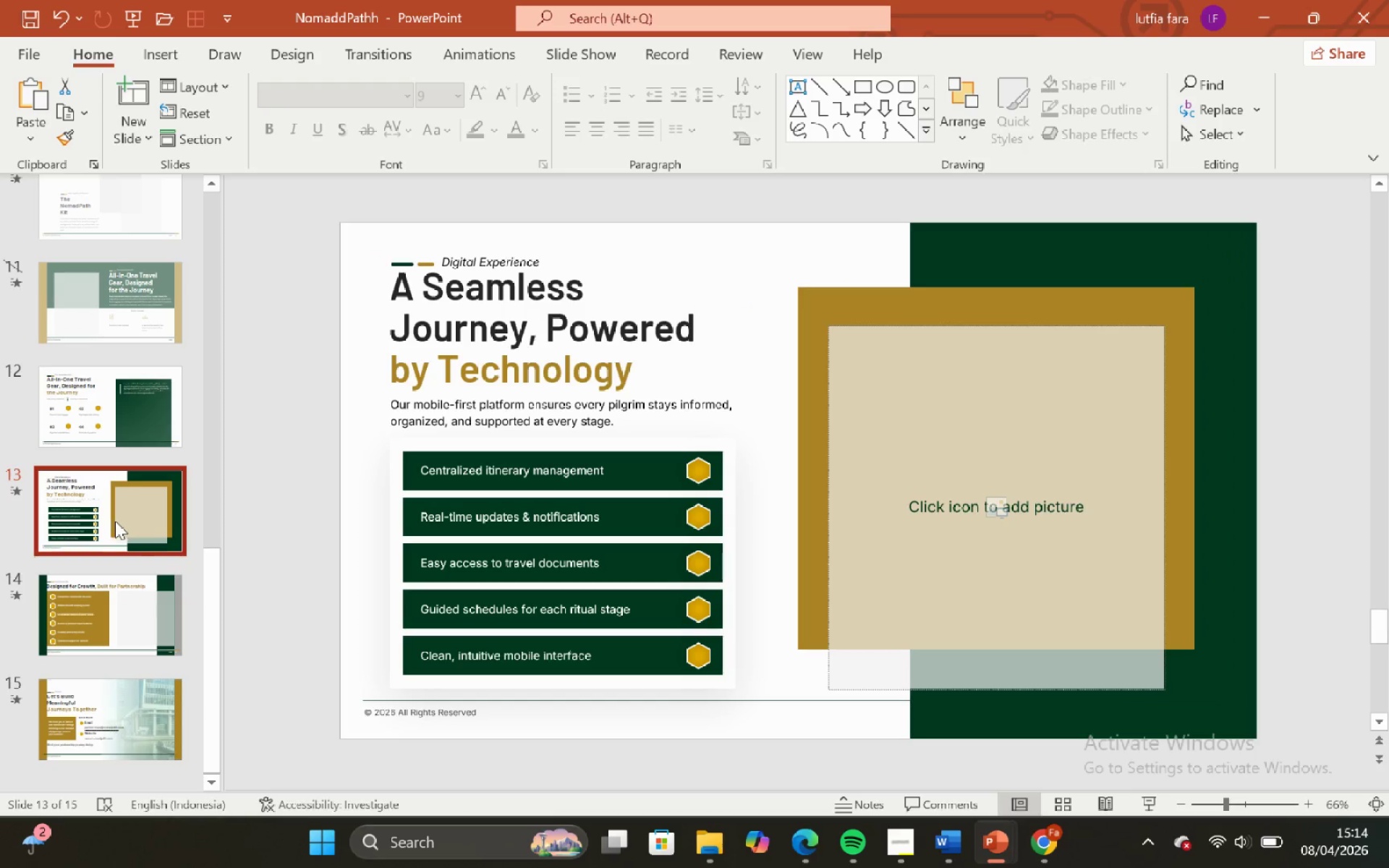 
key(Control+V)
 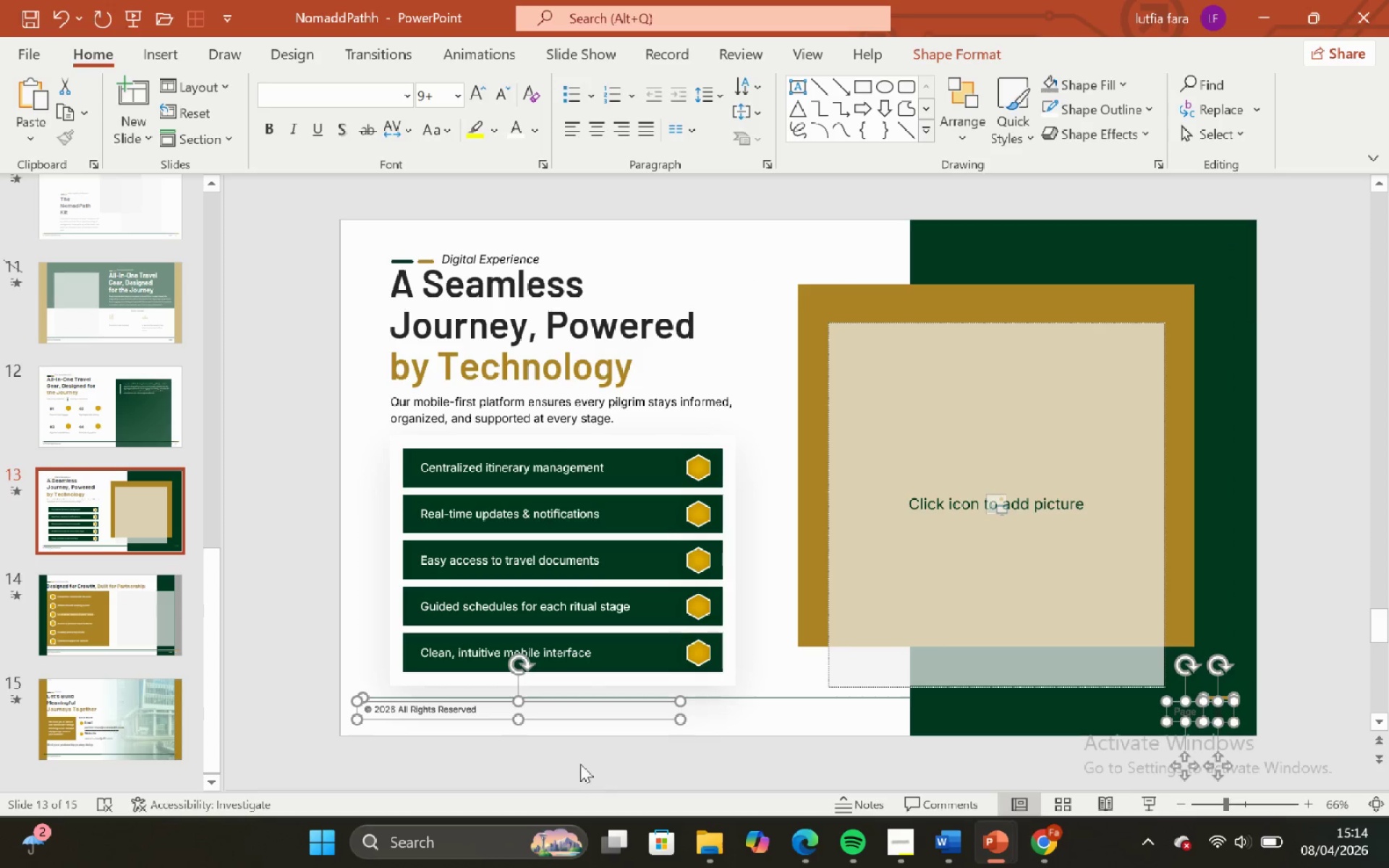 
left_click([579, 744])
 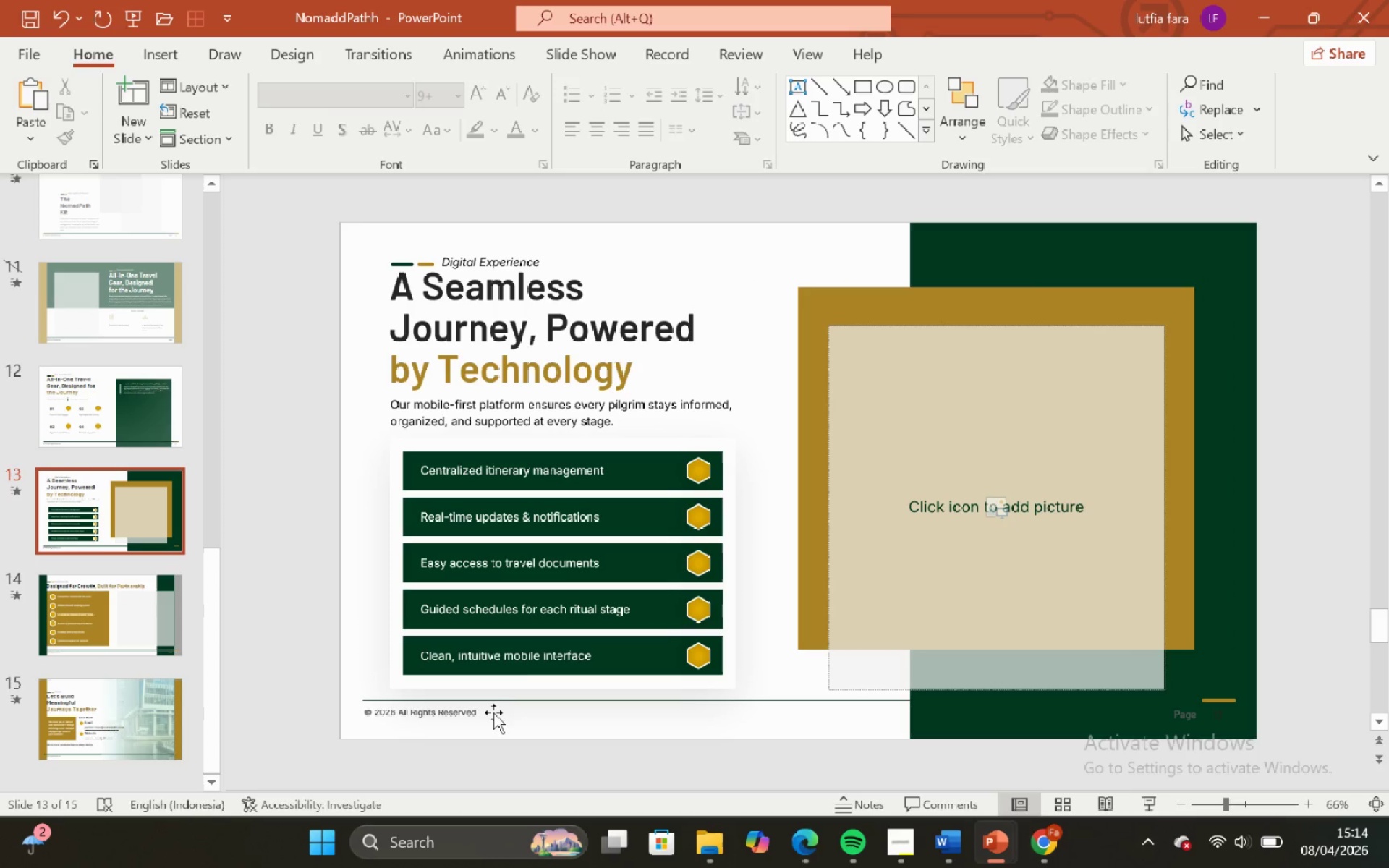 
left_click([493, 712])
 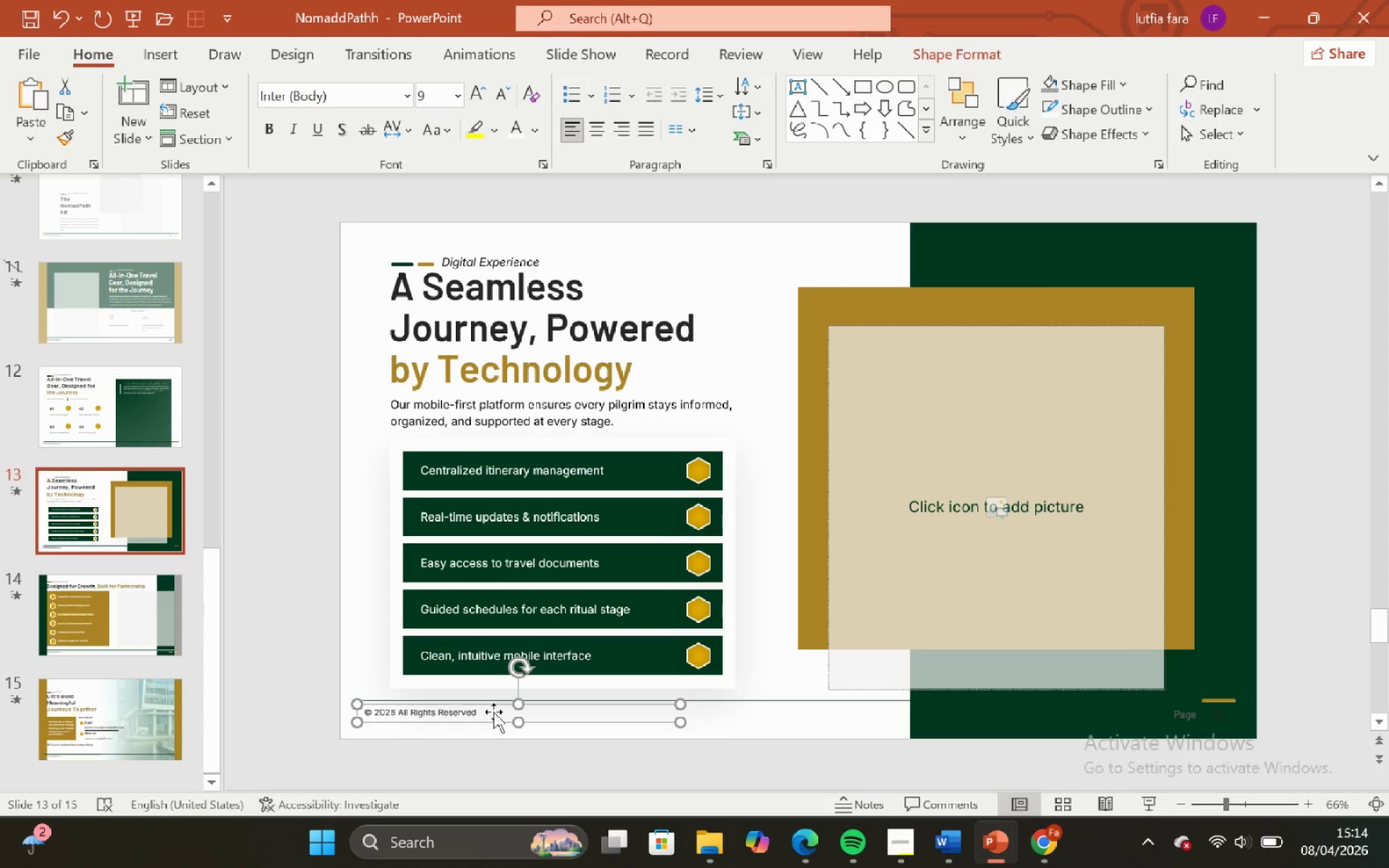 
key(Backspace)
 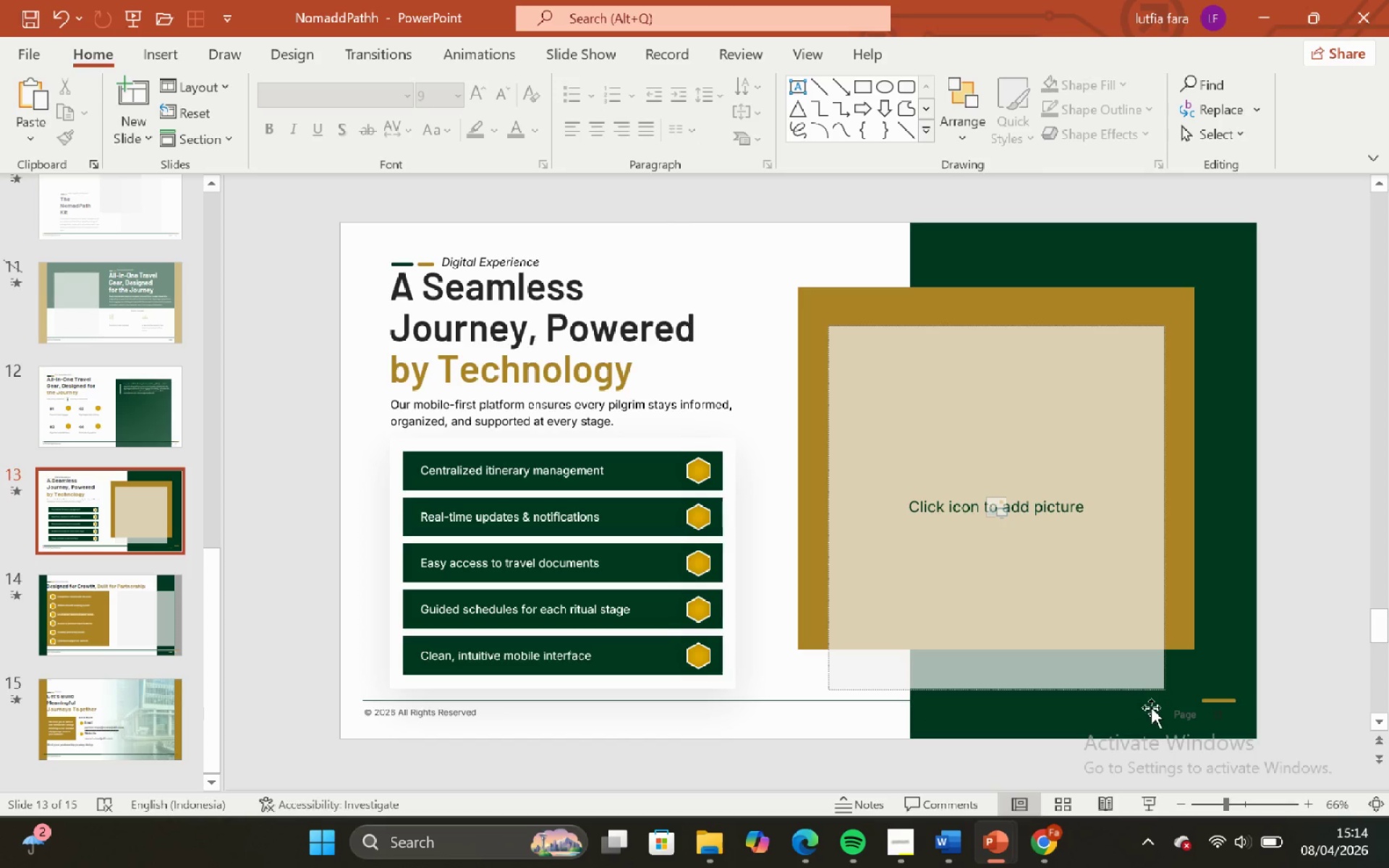 
left_click([1181, 713])
 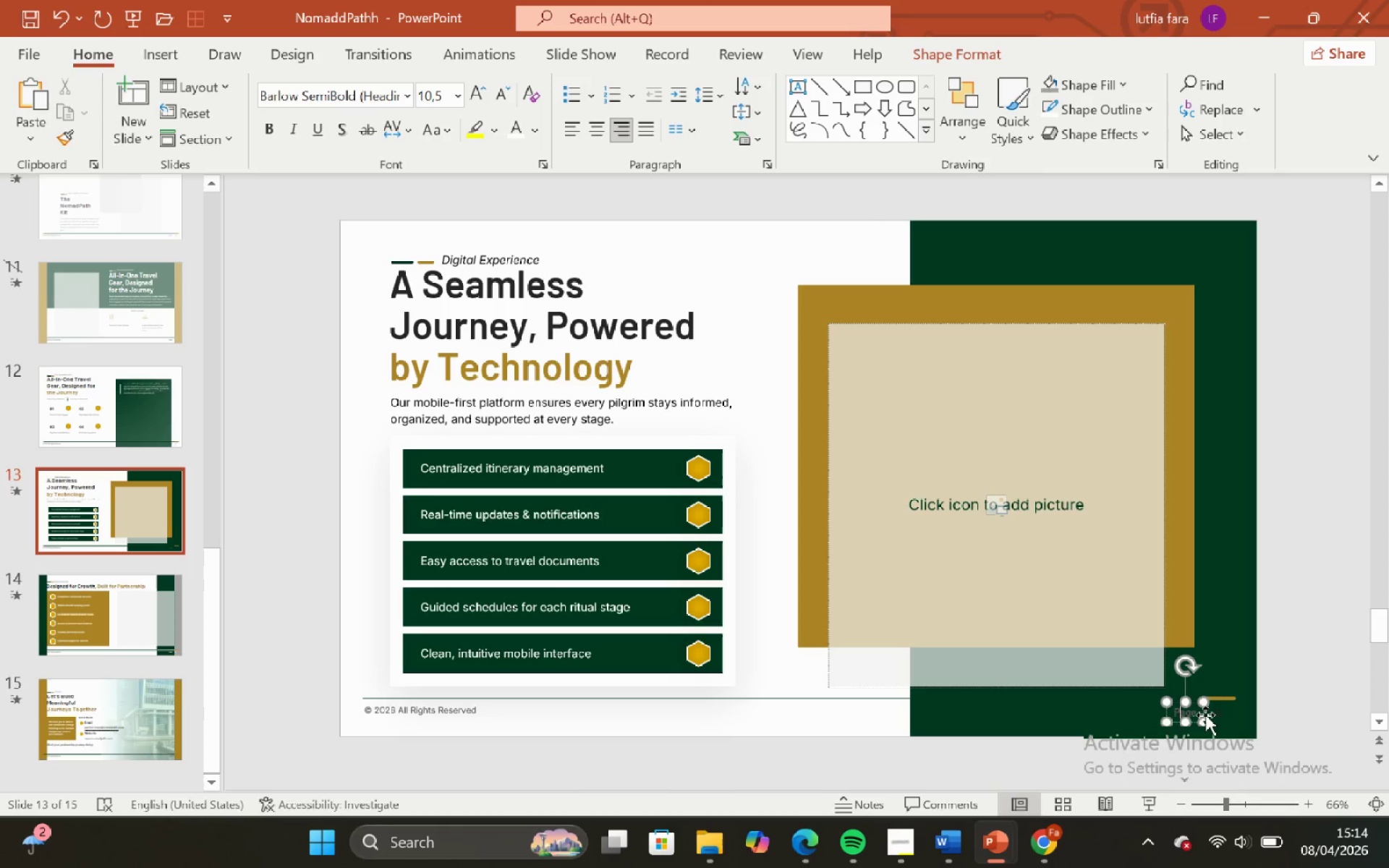 
hold_key(key=ShiftLeft, duration=0.84)
left_click([1216, 713])
 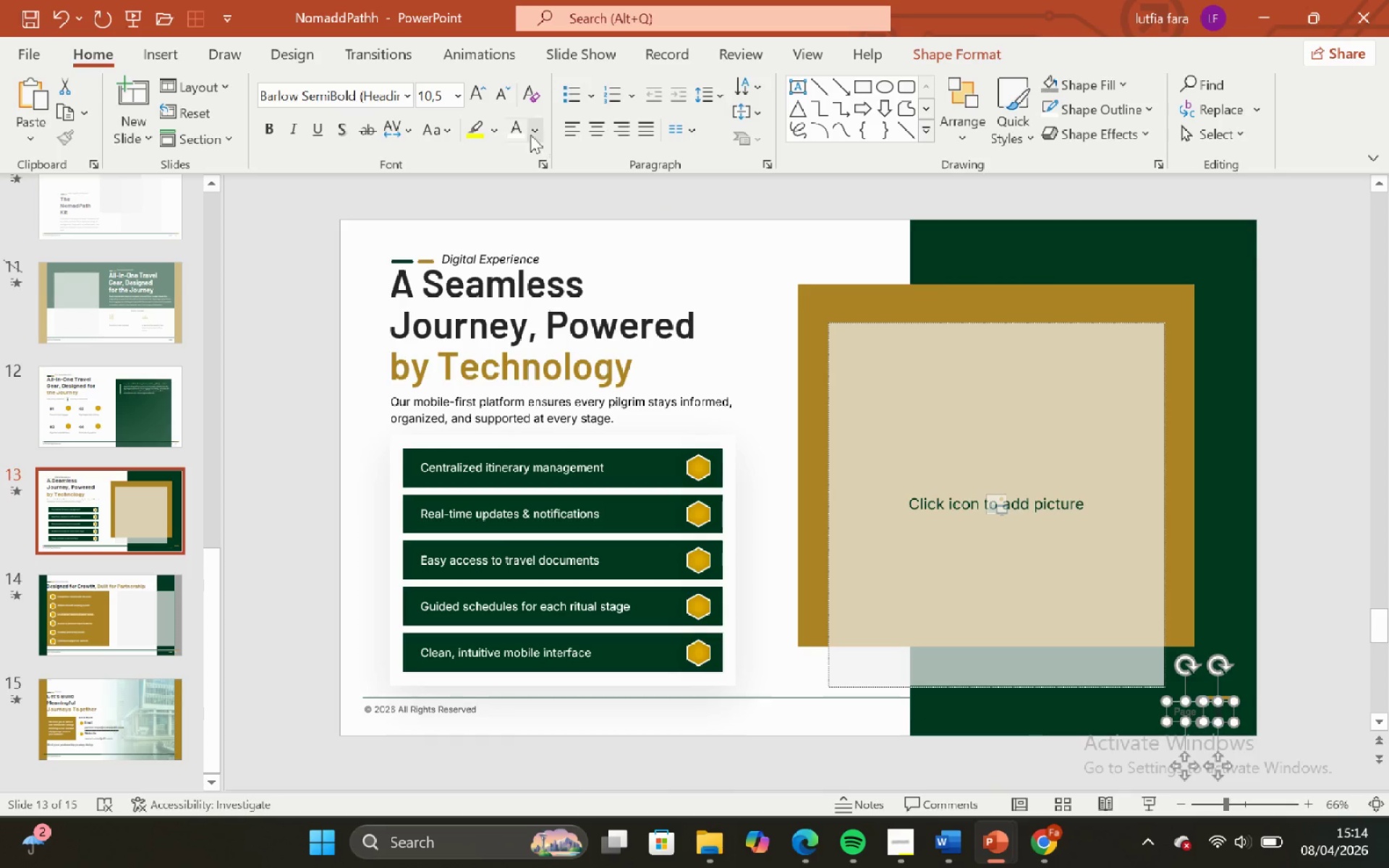 
left_click([511, 136])
 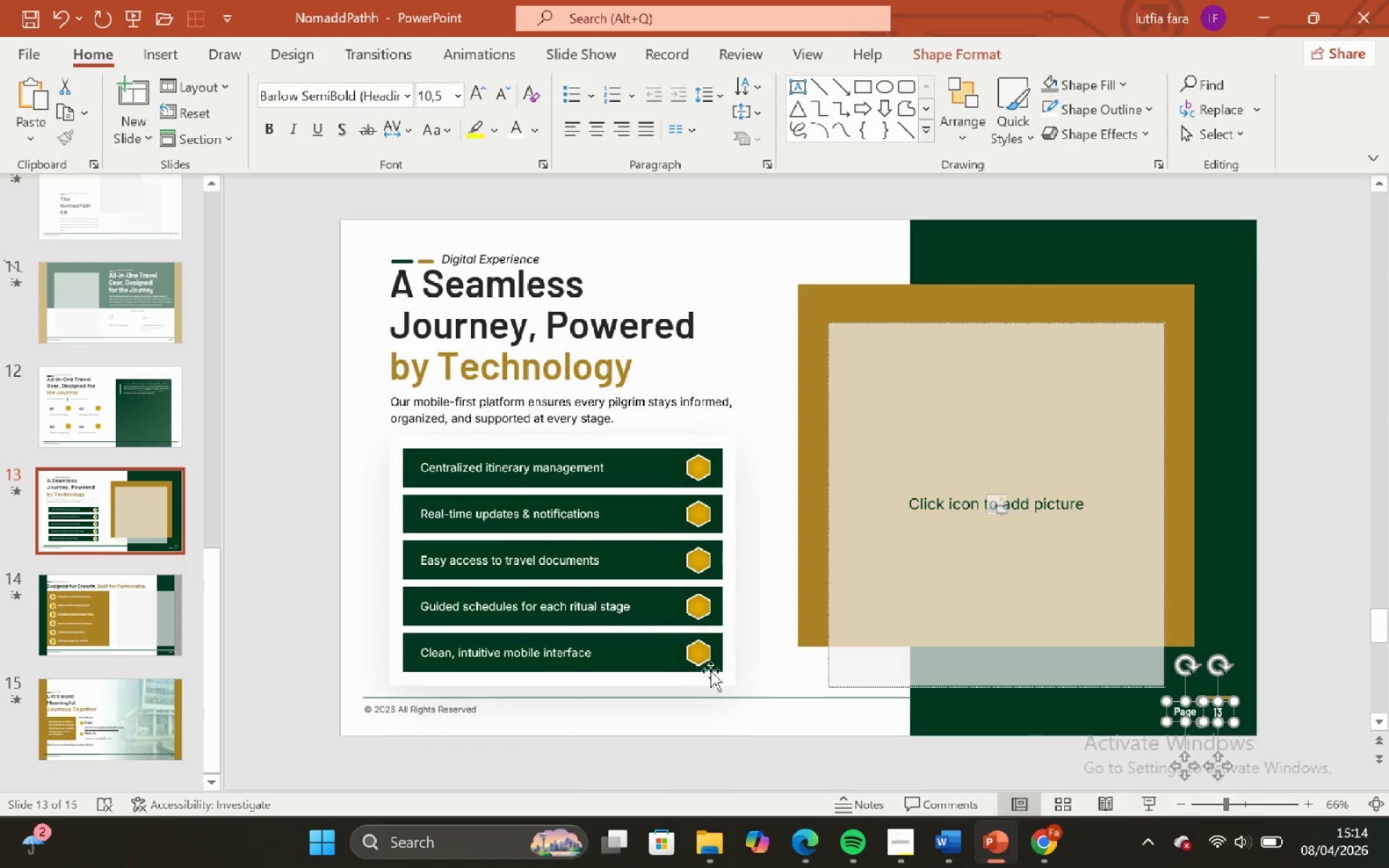 
left_click([721, 700])
 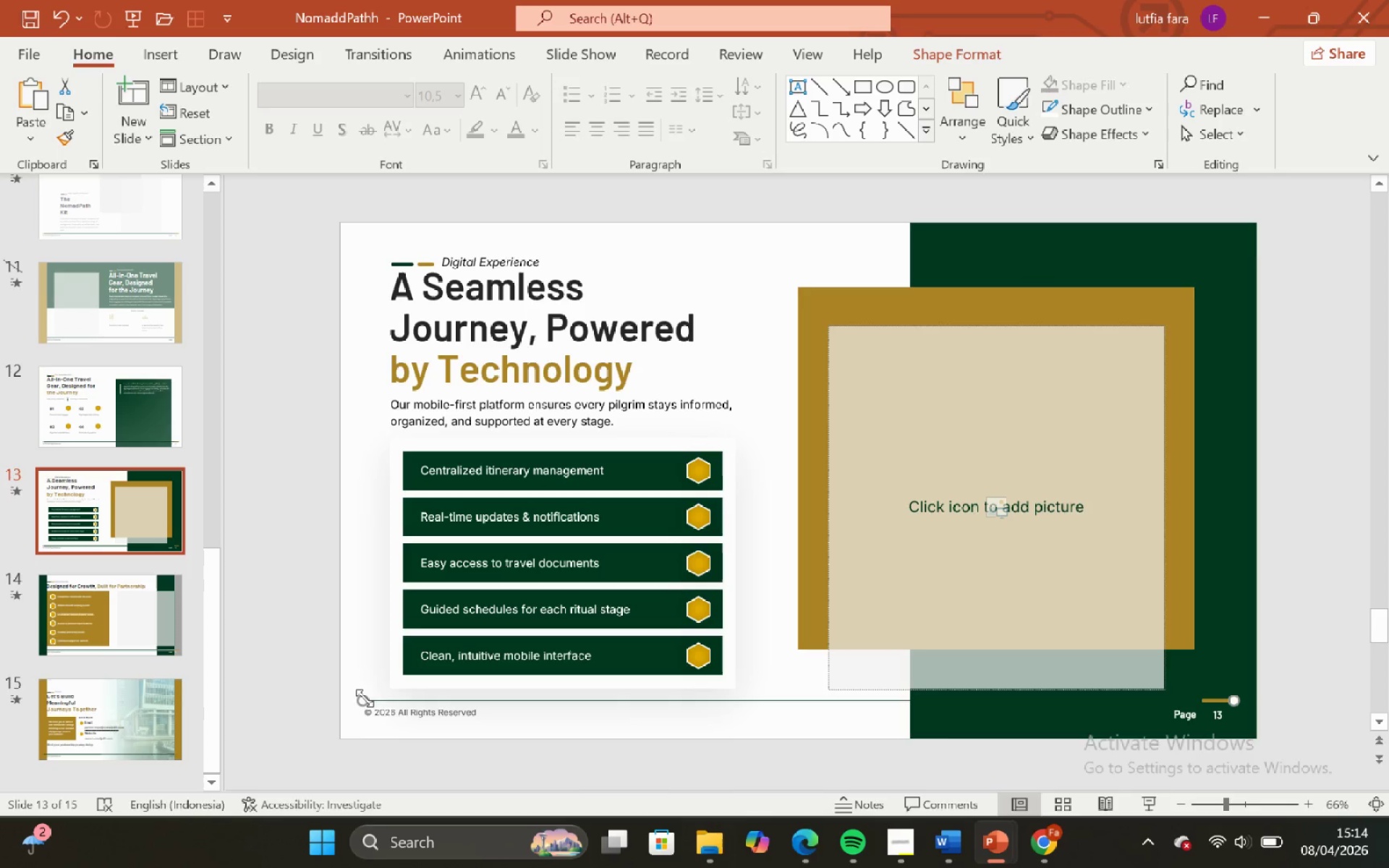 
hold_key(key=ShiftLeft, duration=2.39)
left_click_drag(start_coordinate=[361, 700], to_coordinate=[912, 706])
 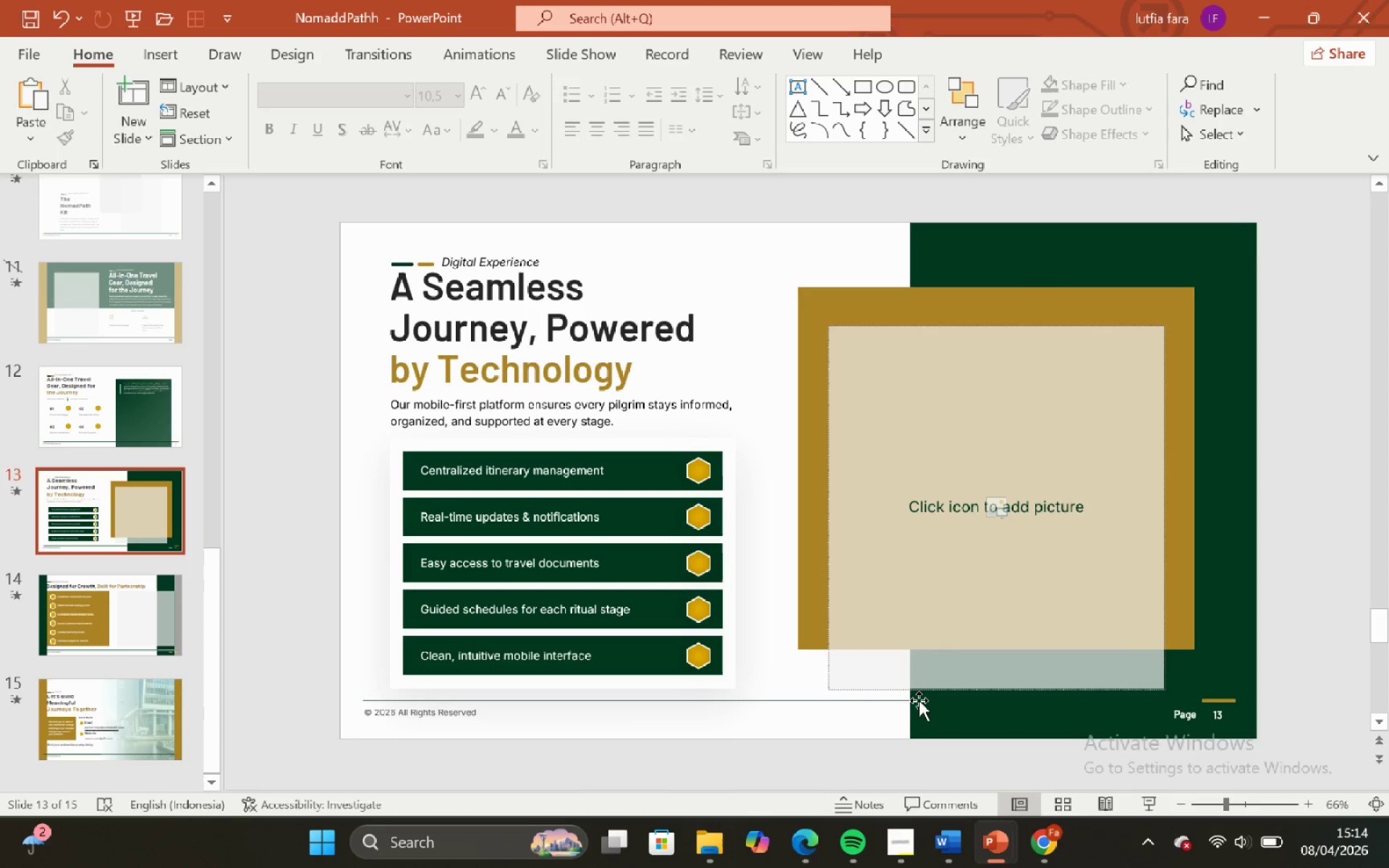 
left_click([922, 696])
 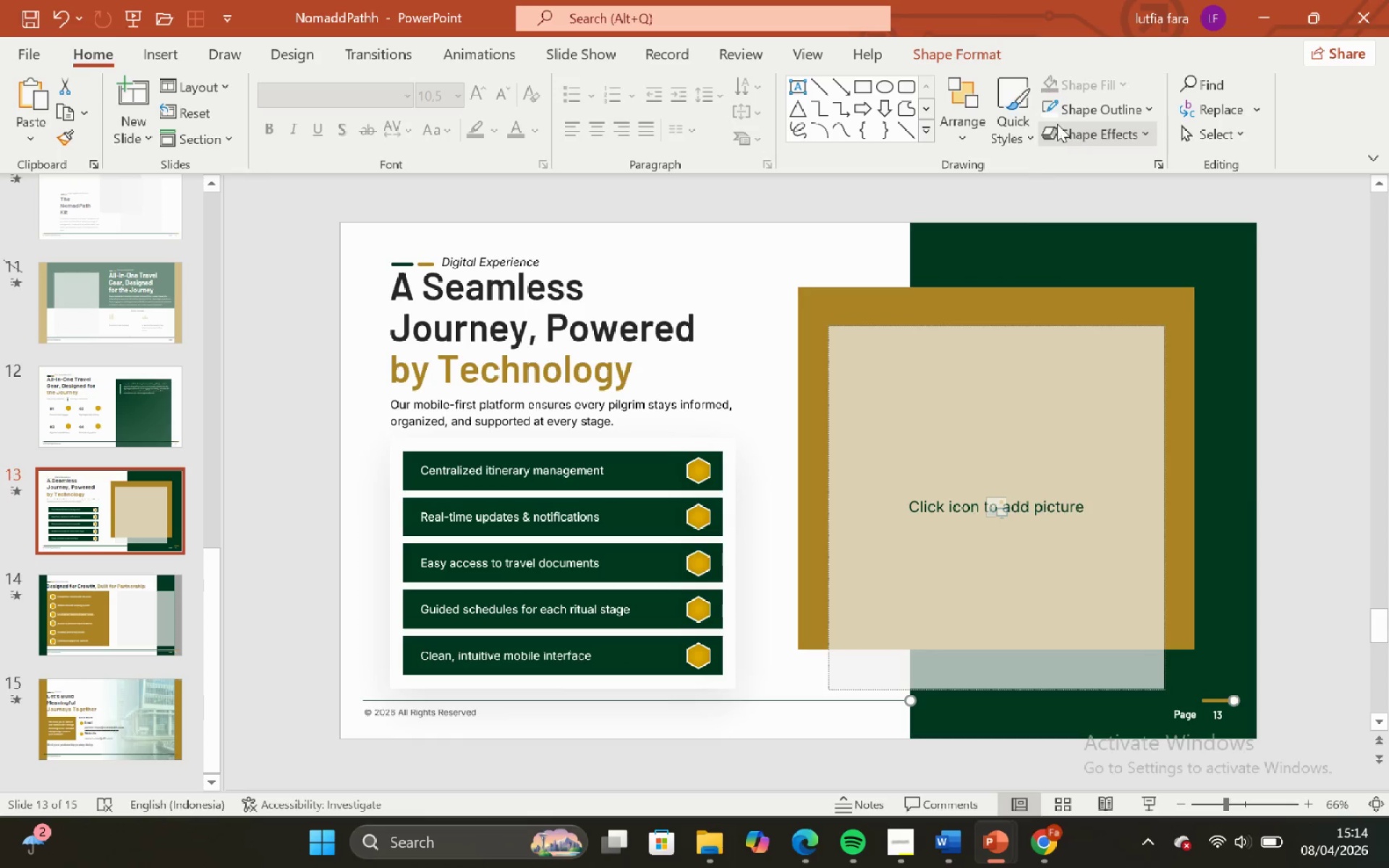 
left_click([1079, 108])
 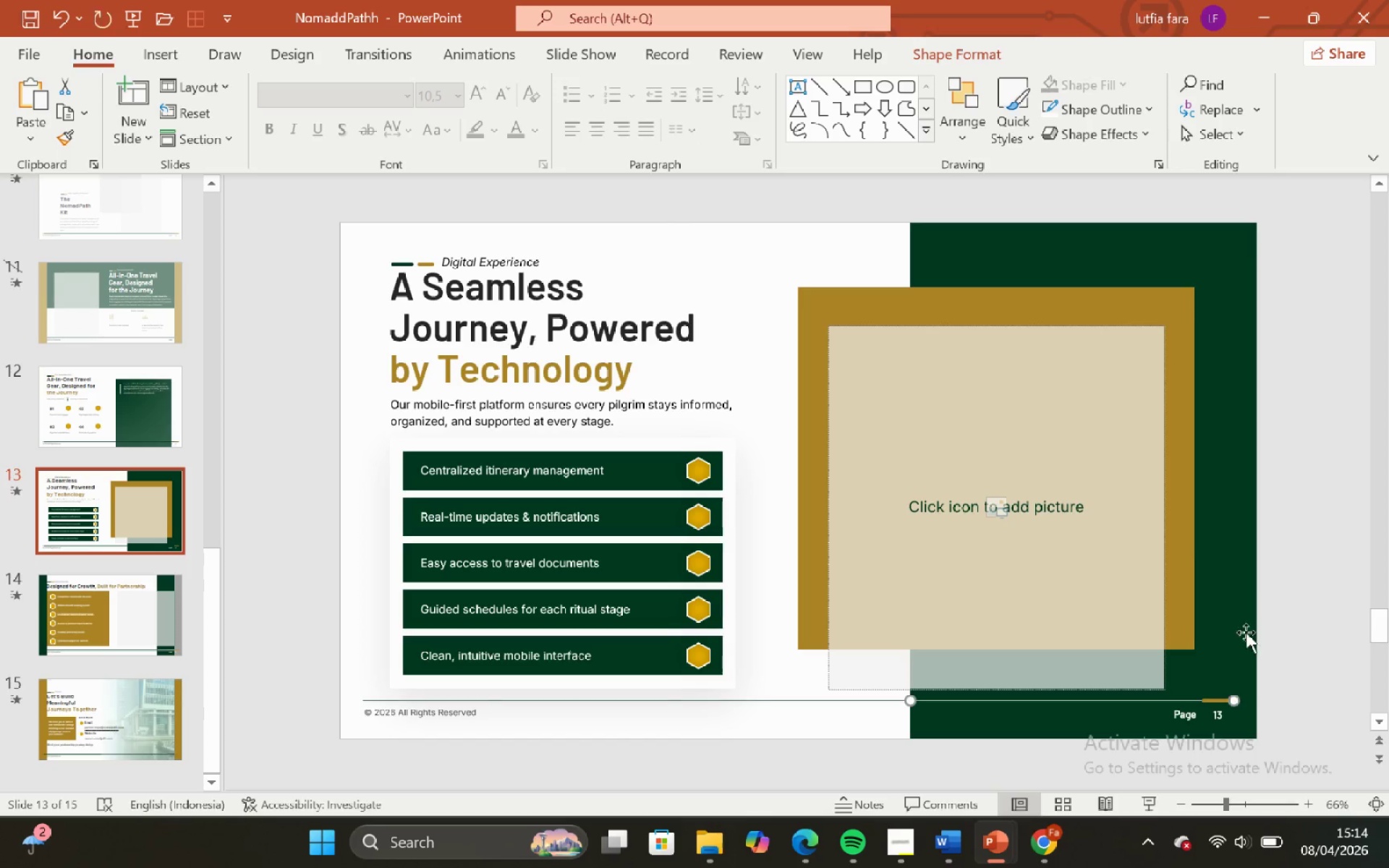 
left_click([1277, 663])
 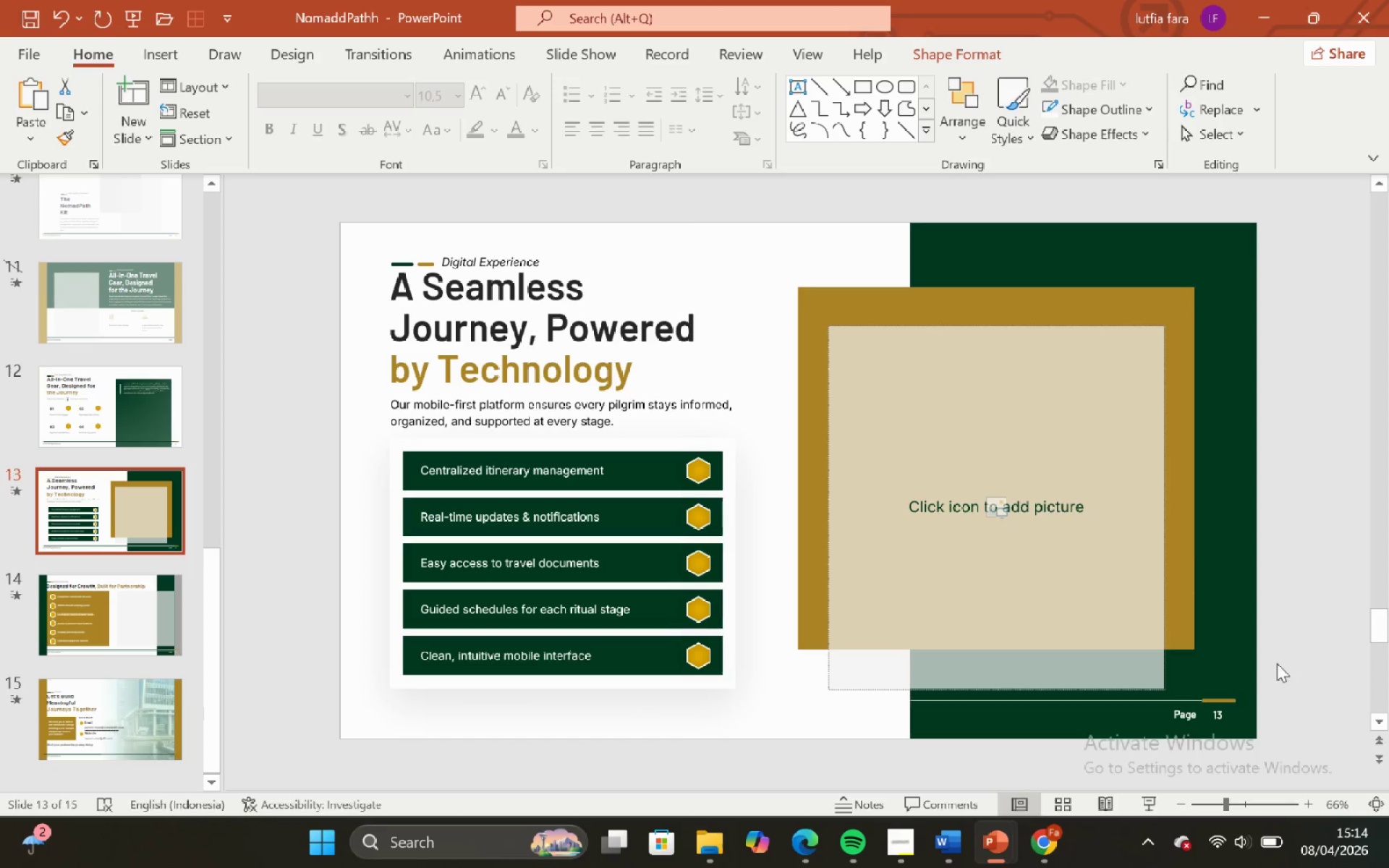 
key(Control+ControlLeft)
 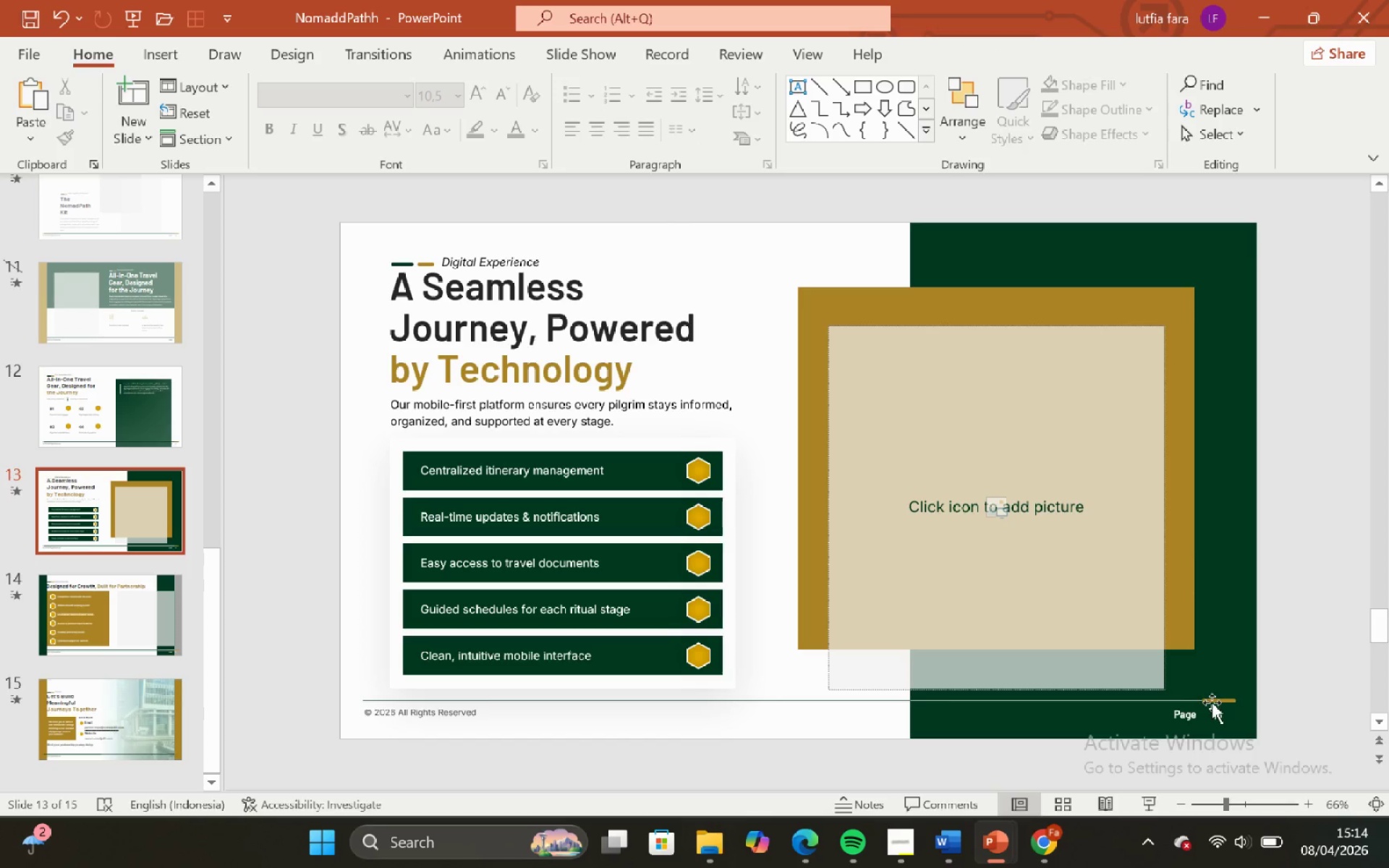 
left_click([1218, 697])
 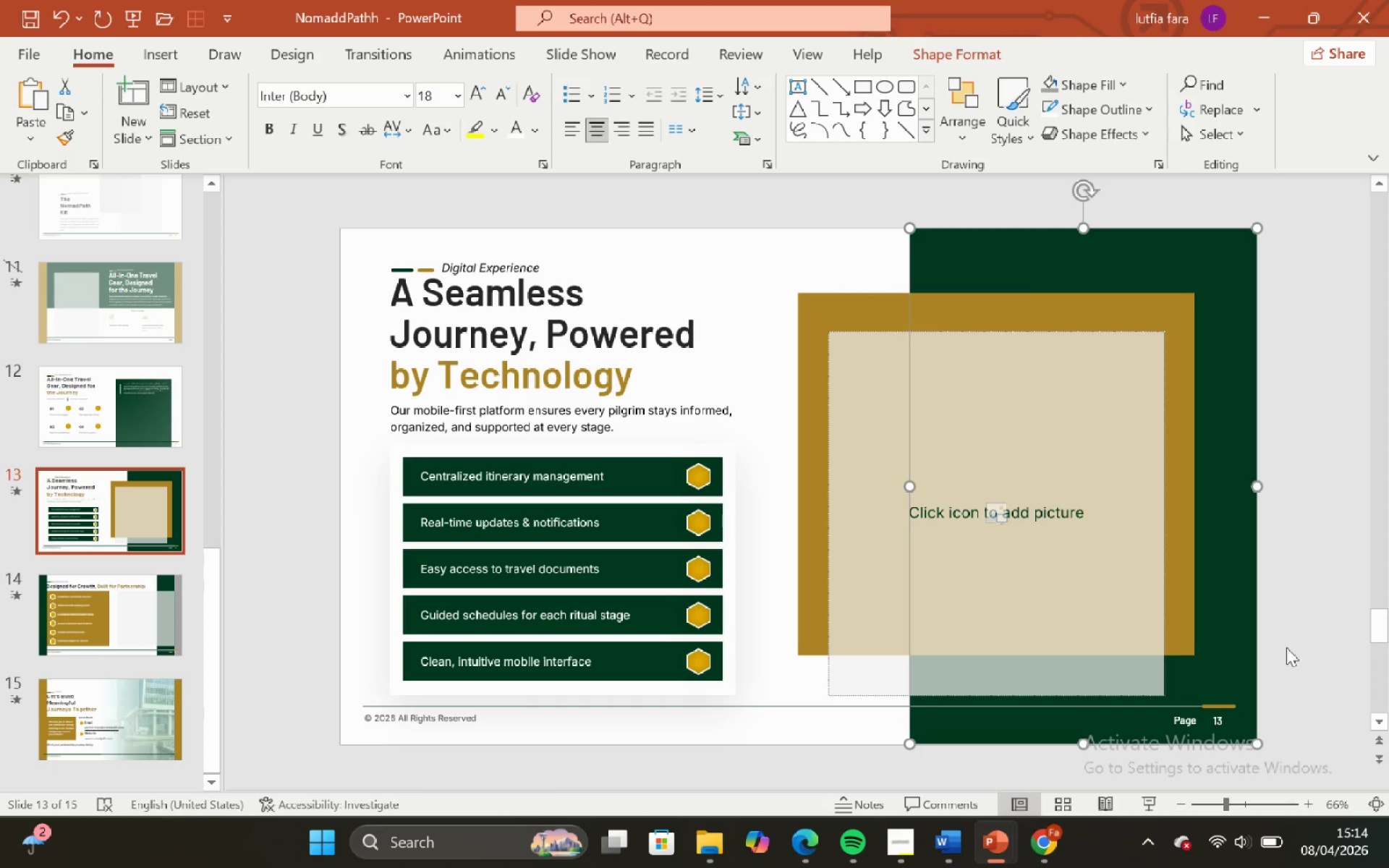 
left_click([1286, 647])
 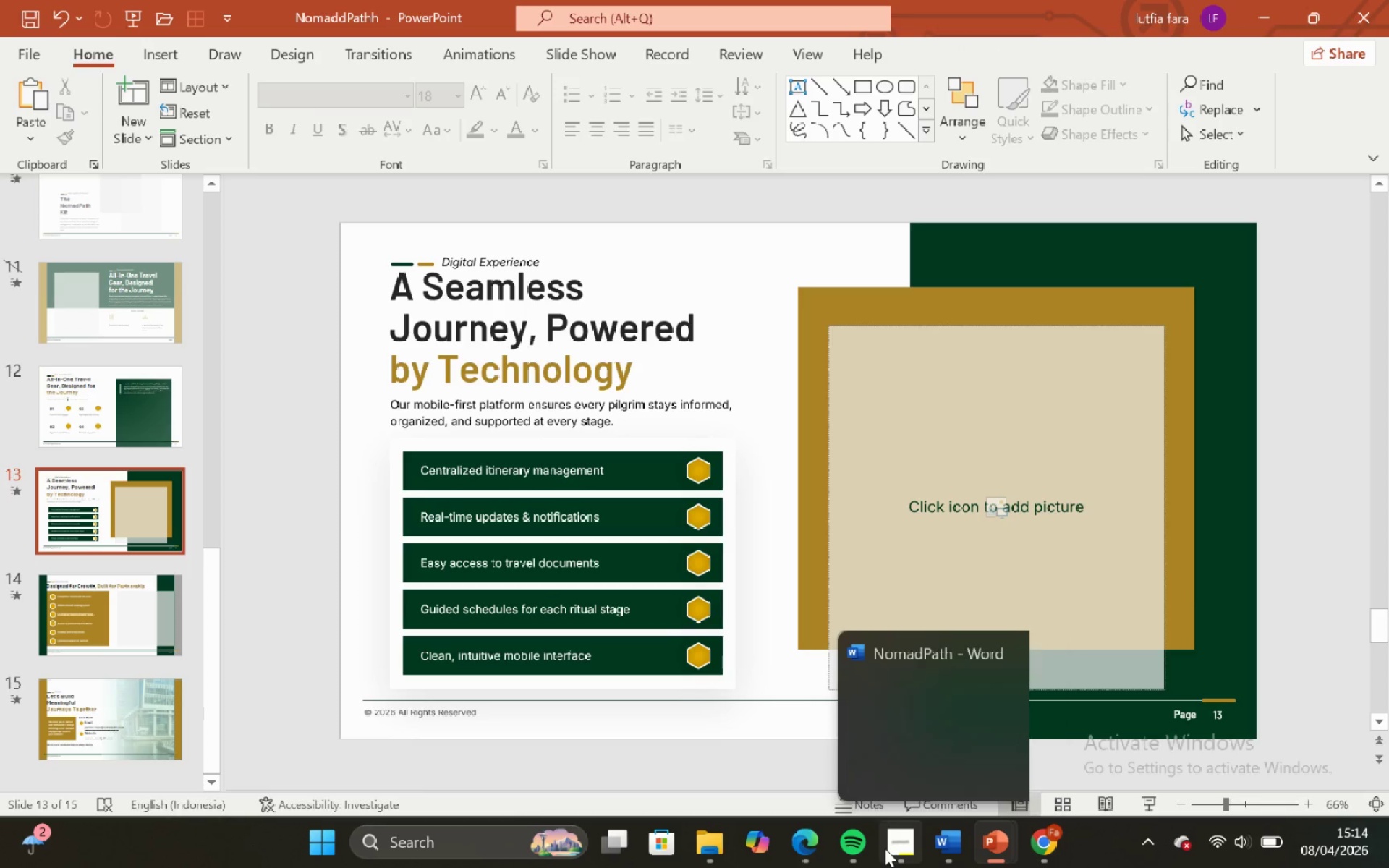 
left_click([889, 848])